 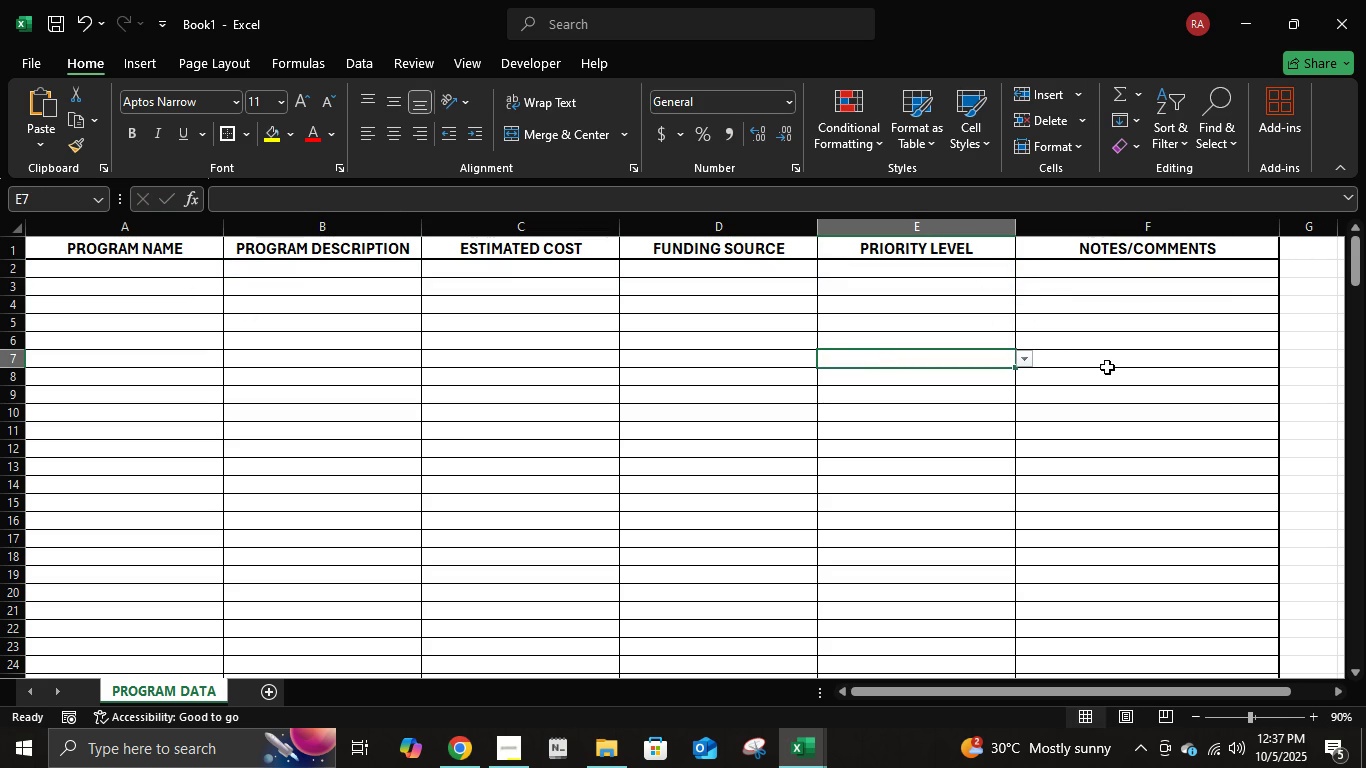 
left_click([967, 389])
 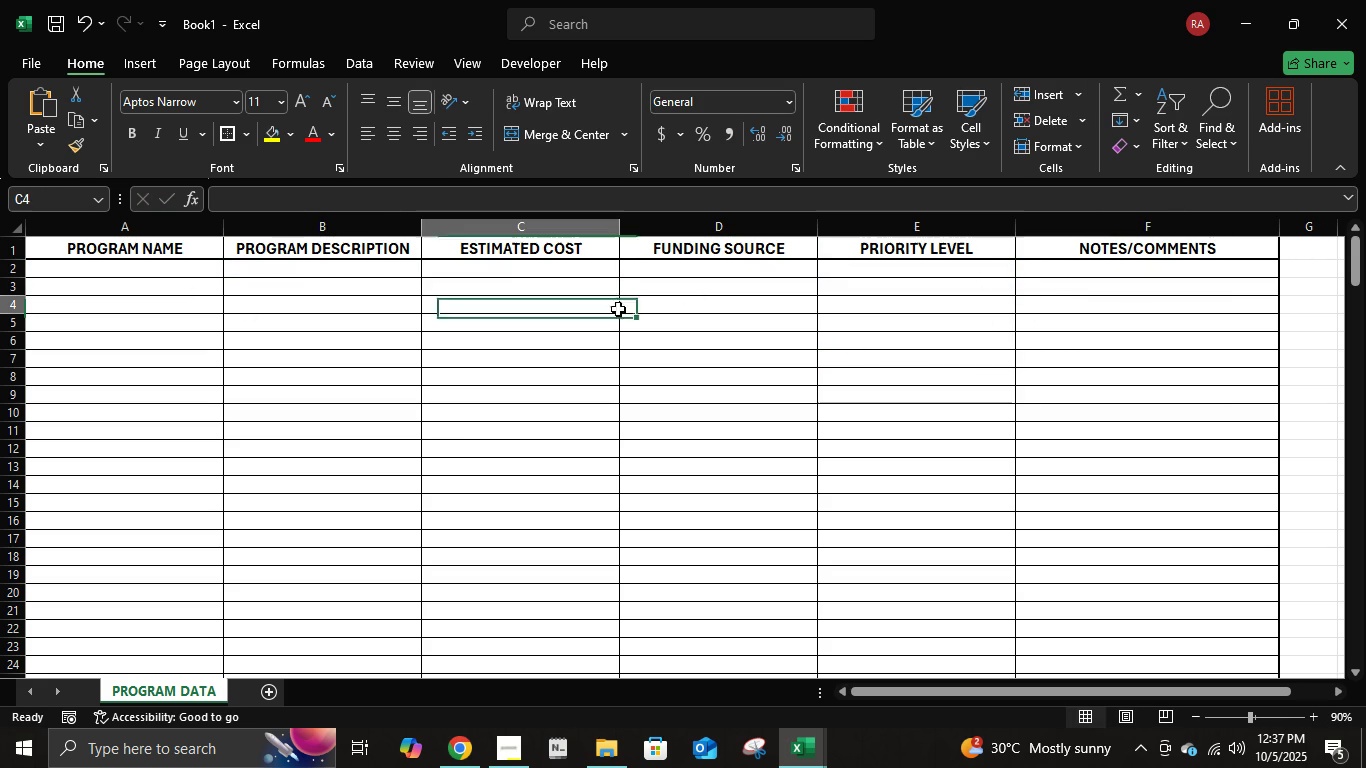 
left_click([618, 309])
 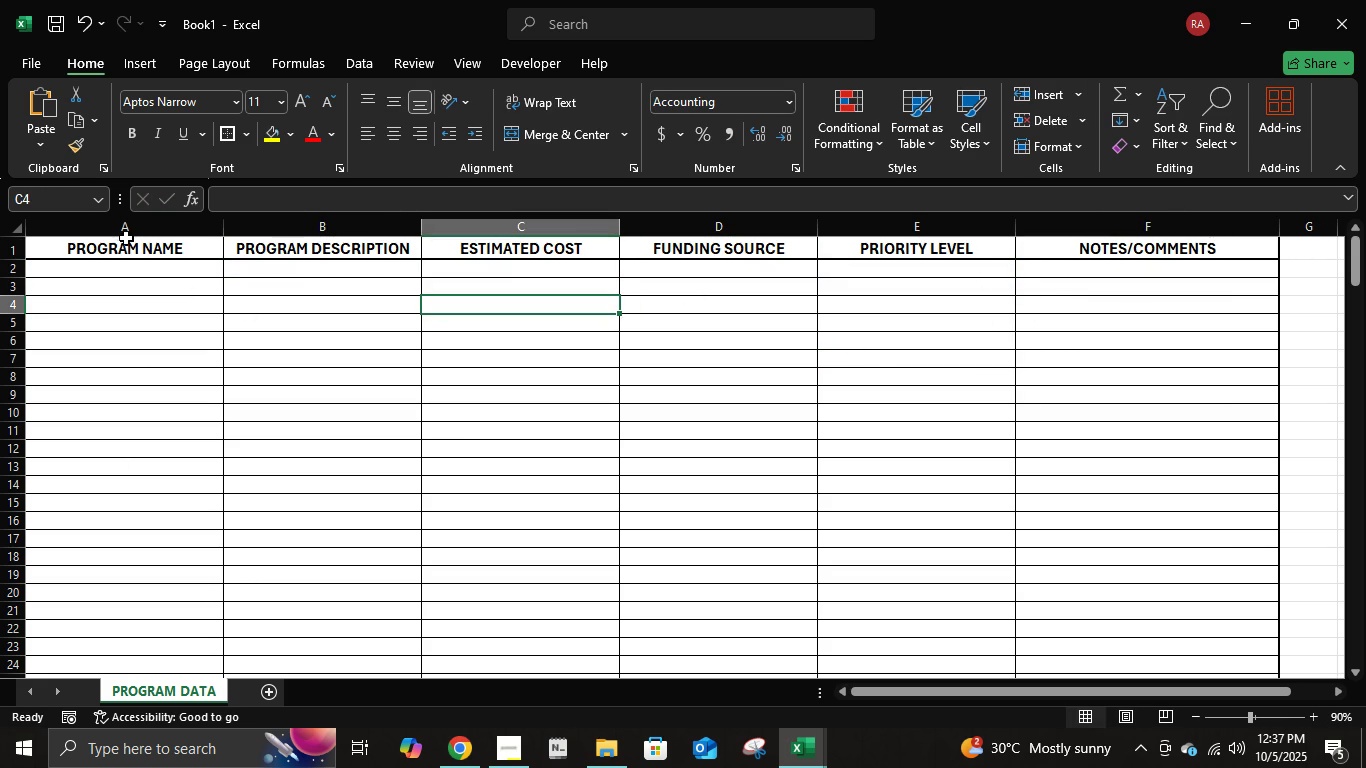 
left_click([127, 238])
 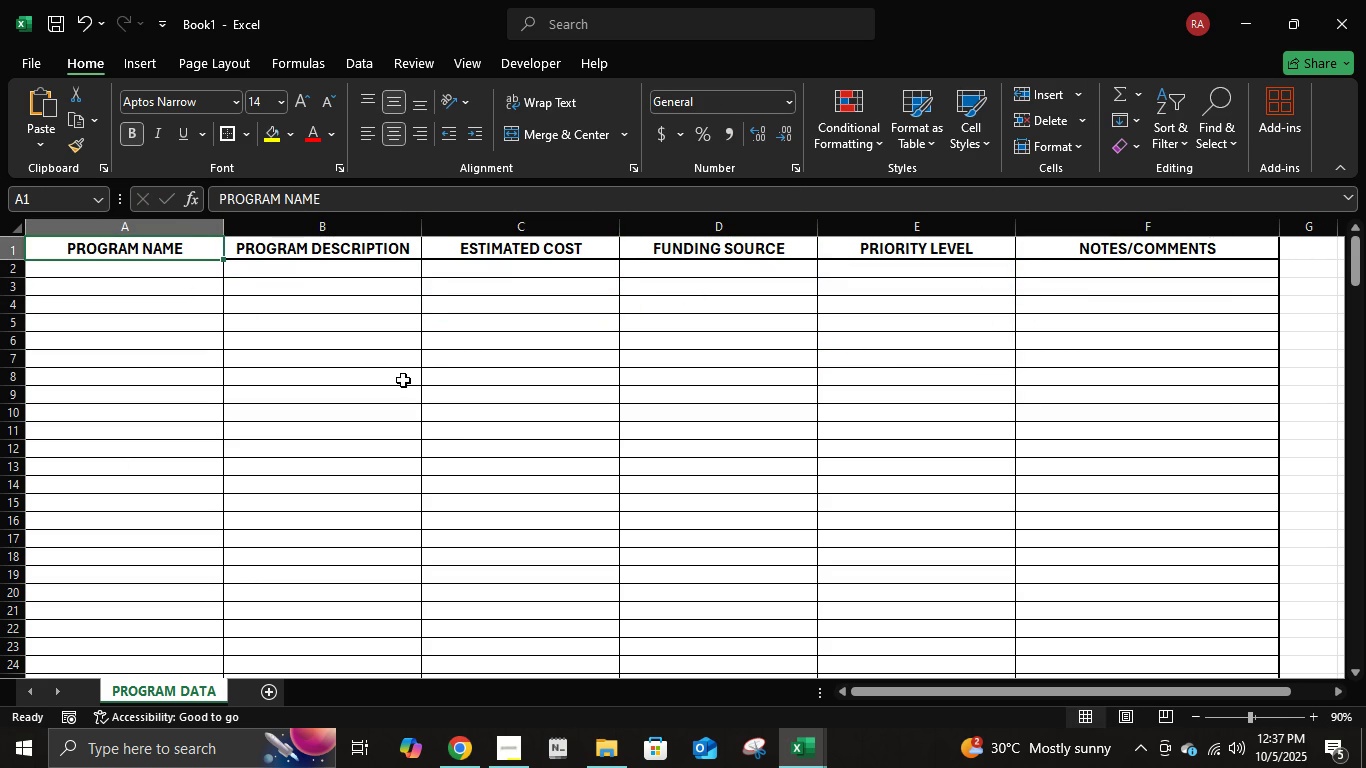 
key(Control+ControlLeft)
 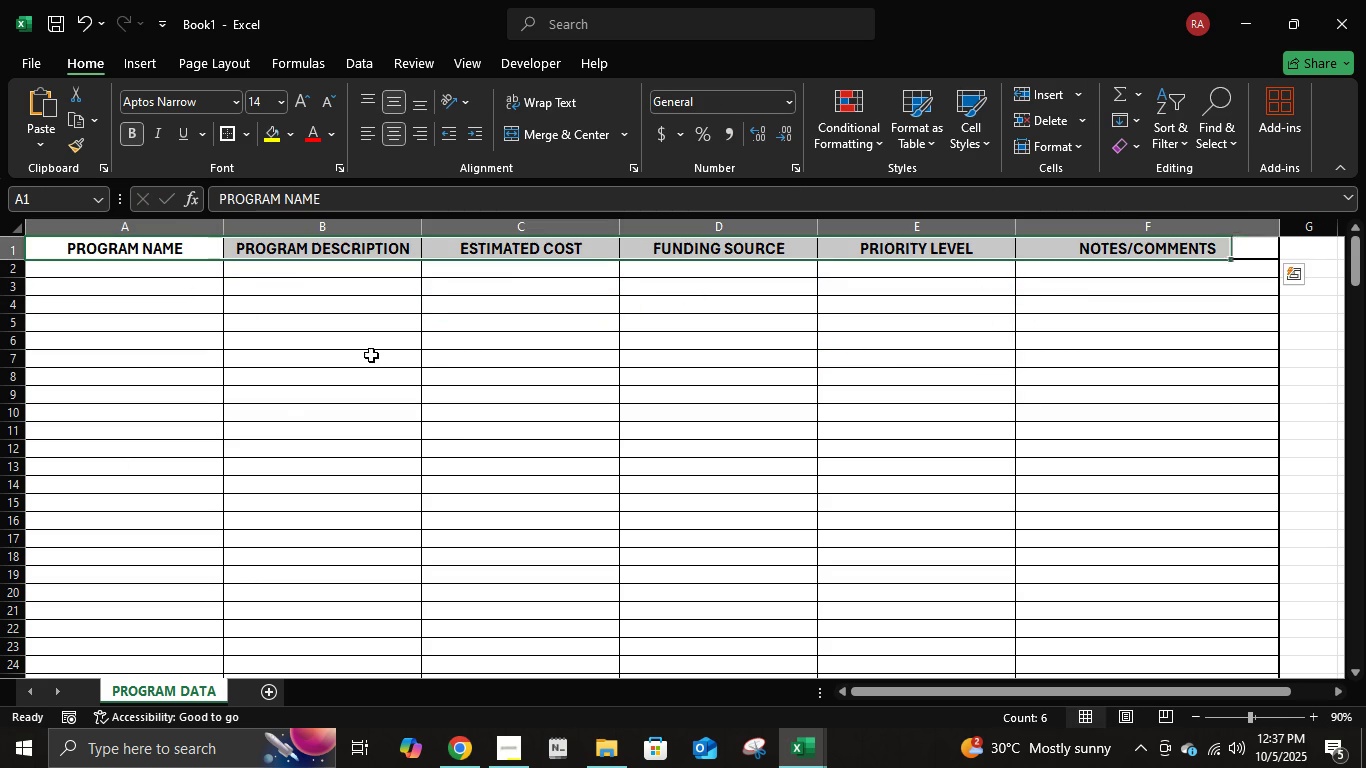 
key(Control+A)